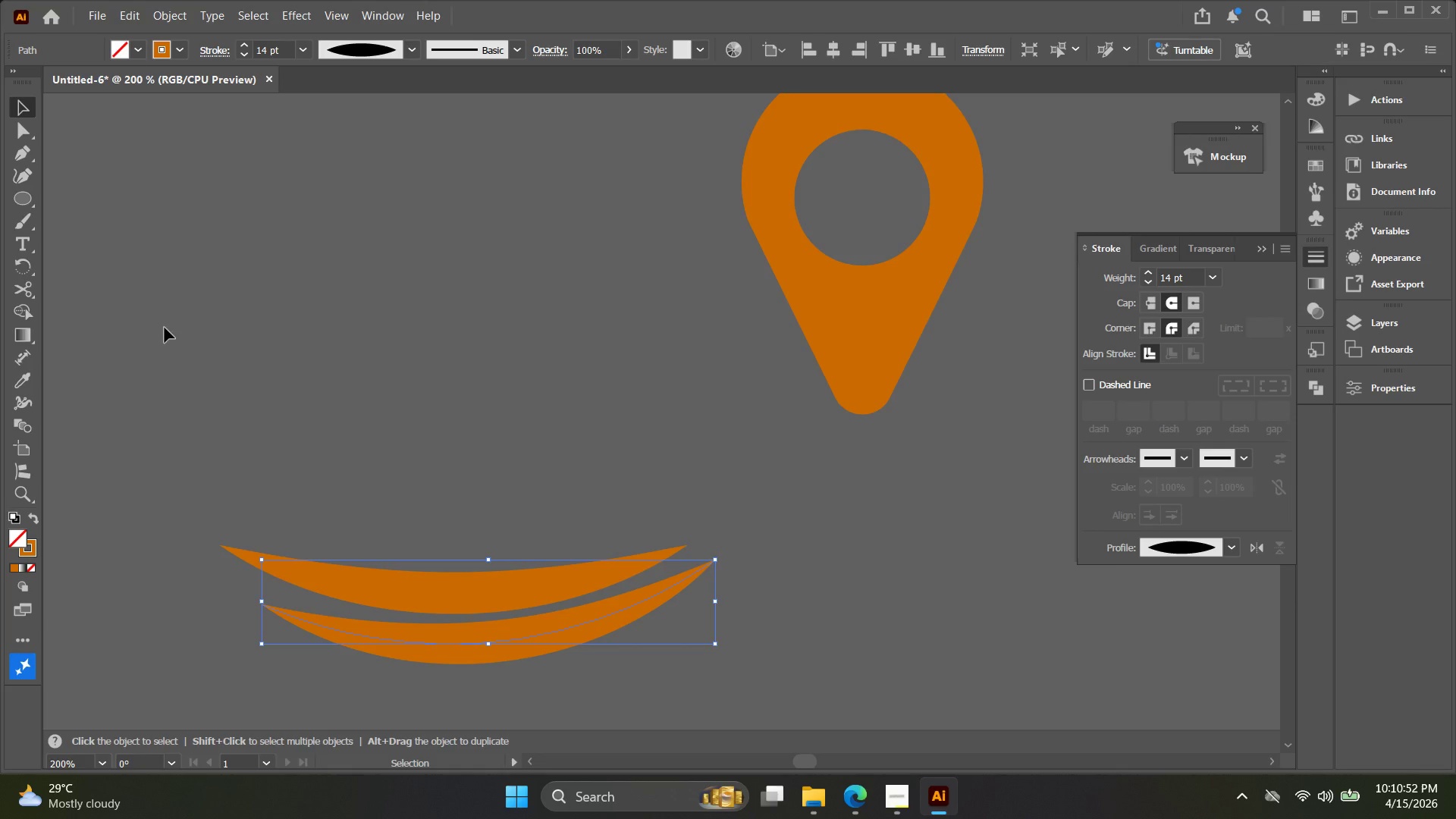 
wait(57.86)
 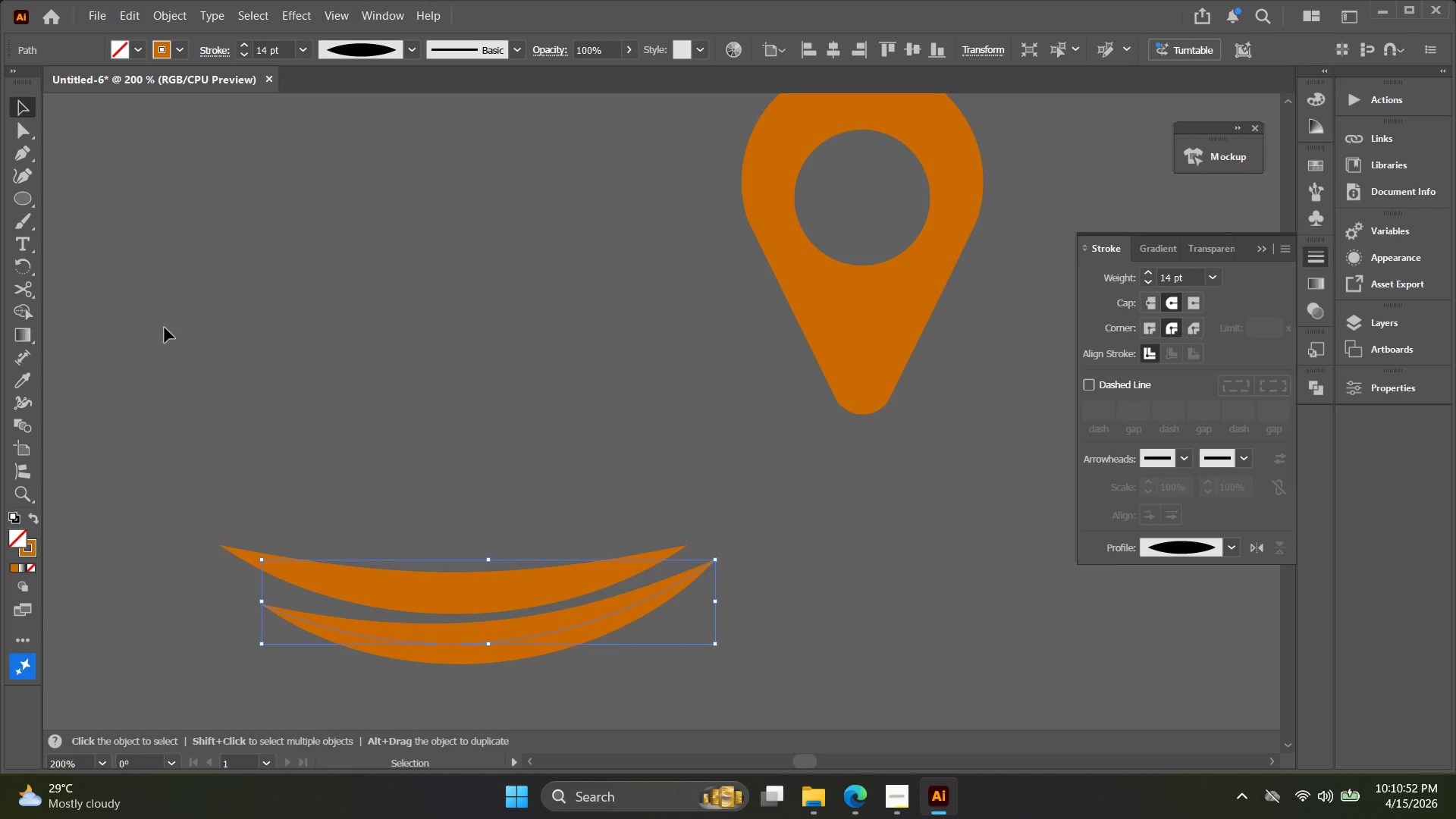 
left_click([21, 183])
 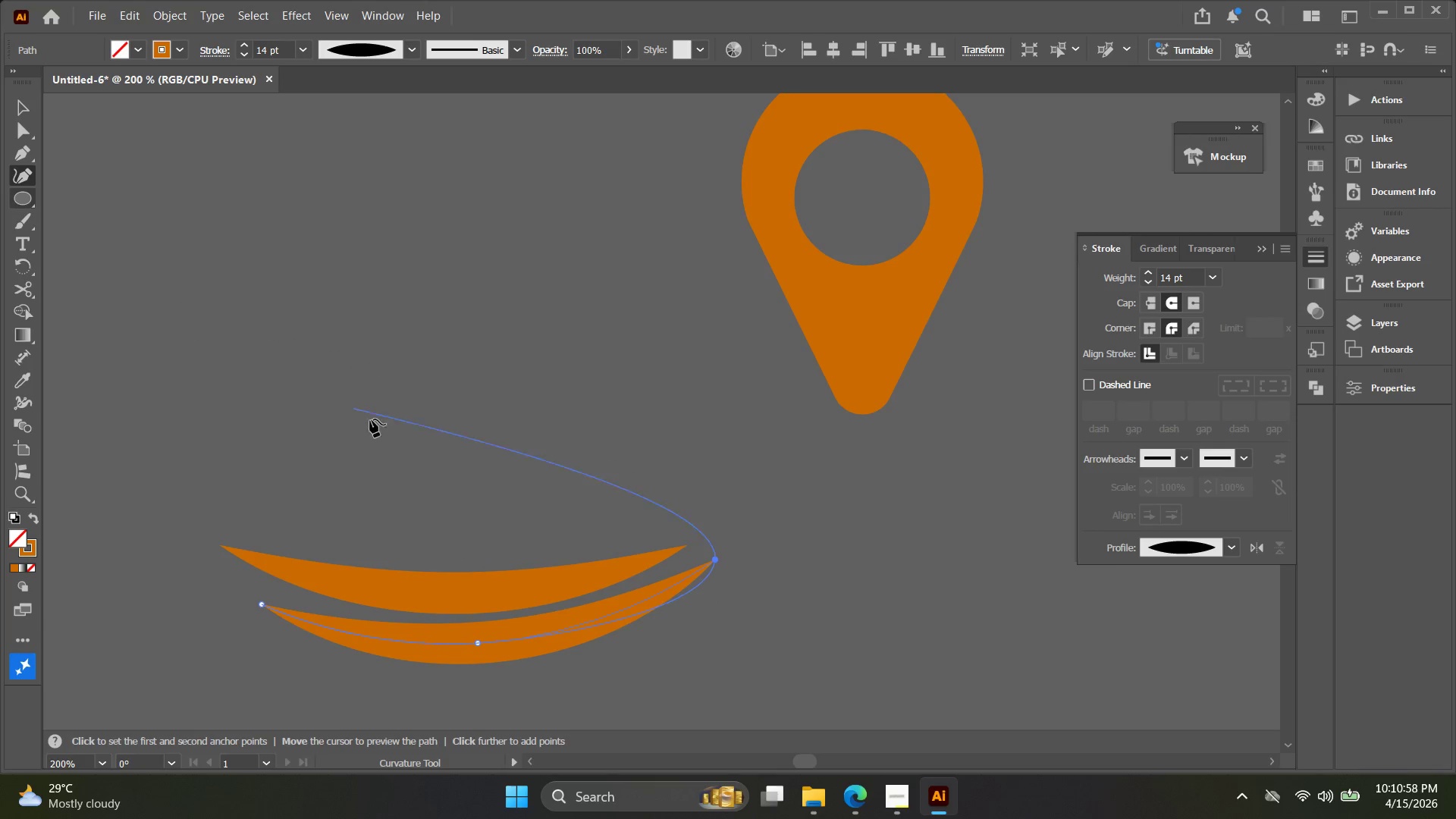 
hold_key(key=Space, duration=0.38)
 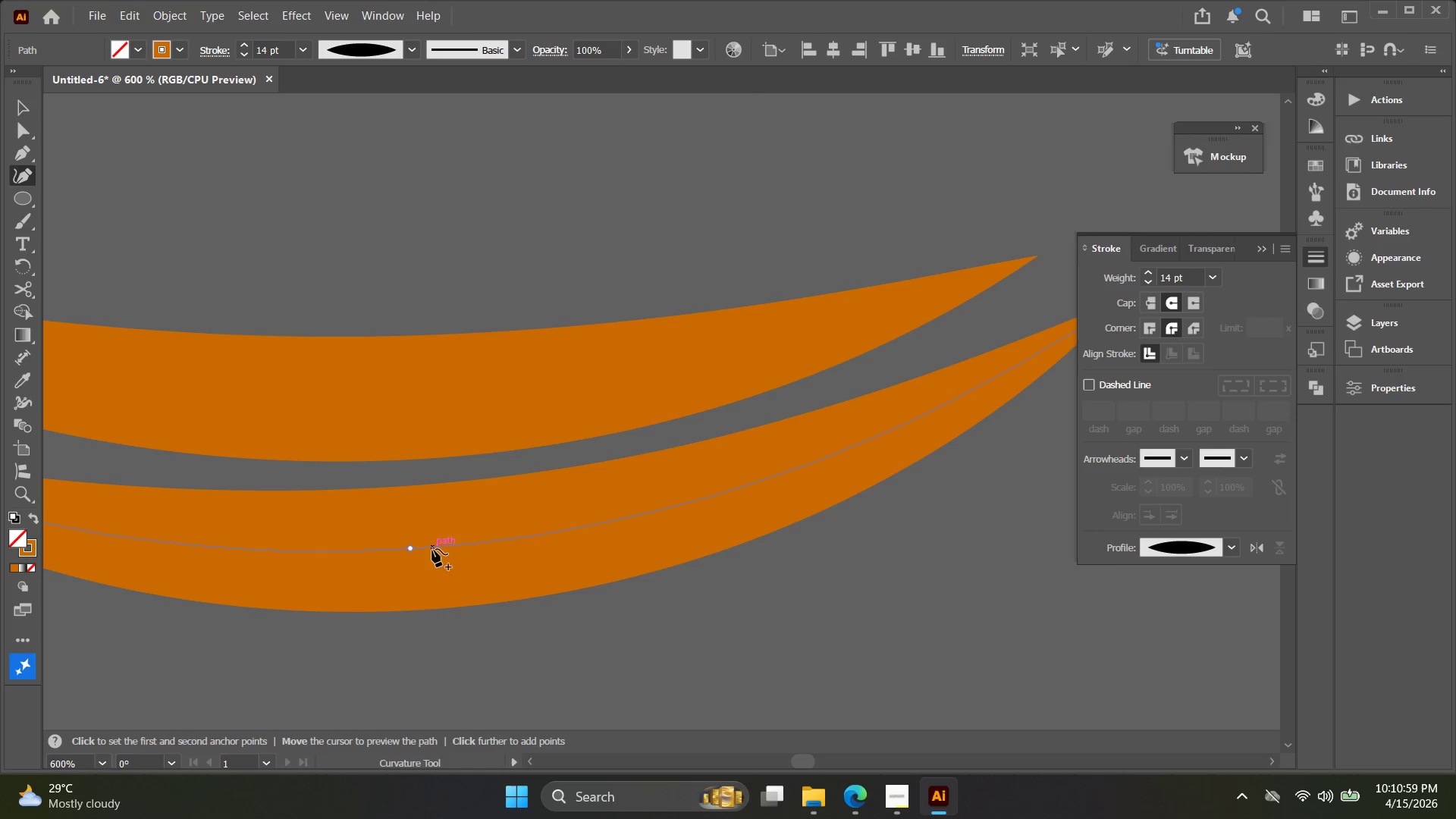 
left_click_drag(start_coordinate=[405, 440], to_coordinate=[366, 341])
 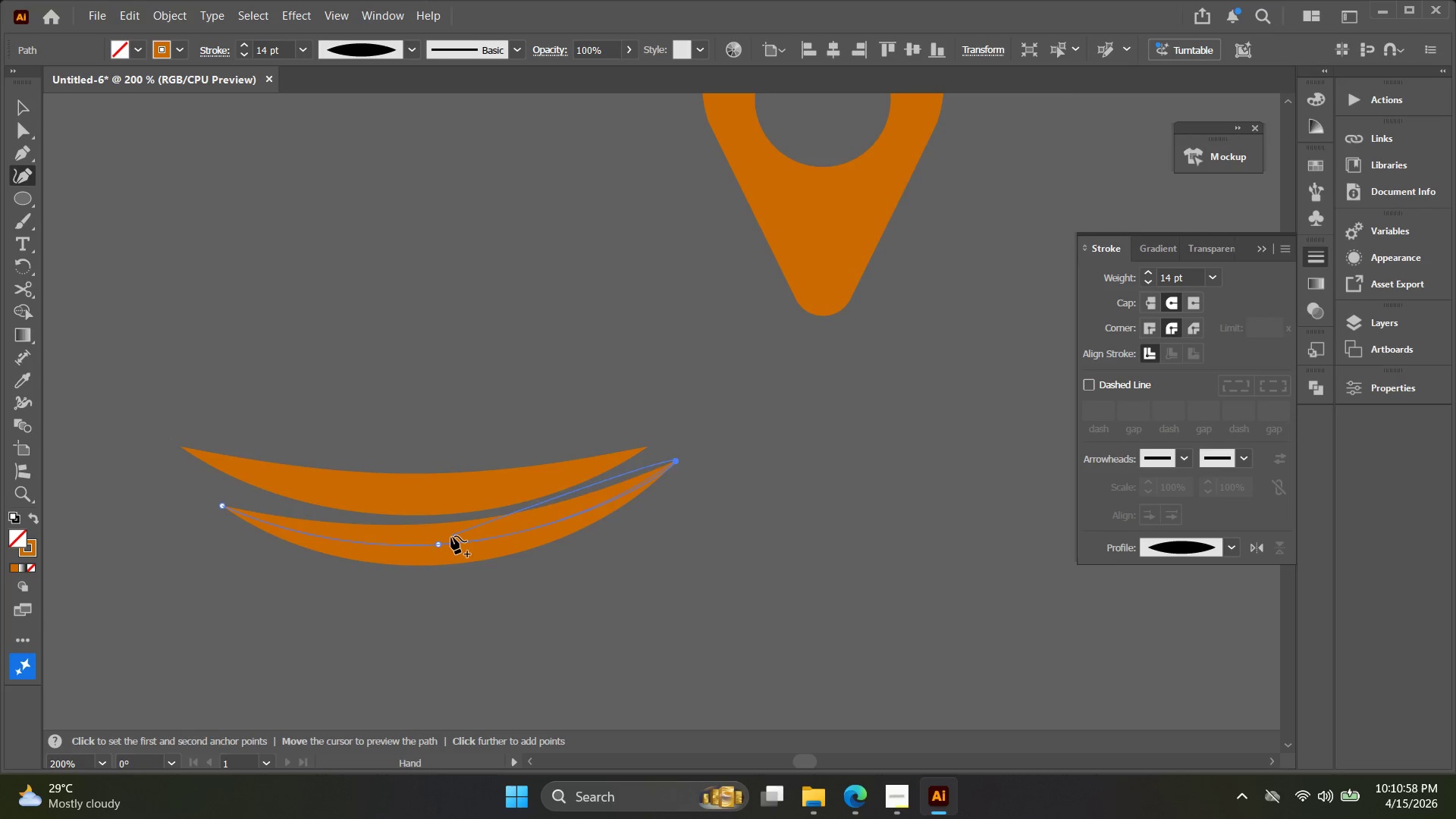 
key(Alt+AltLeft)
 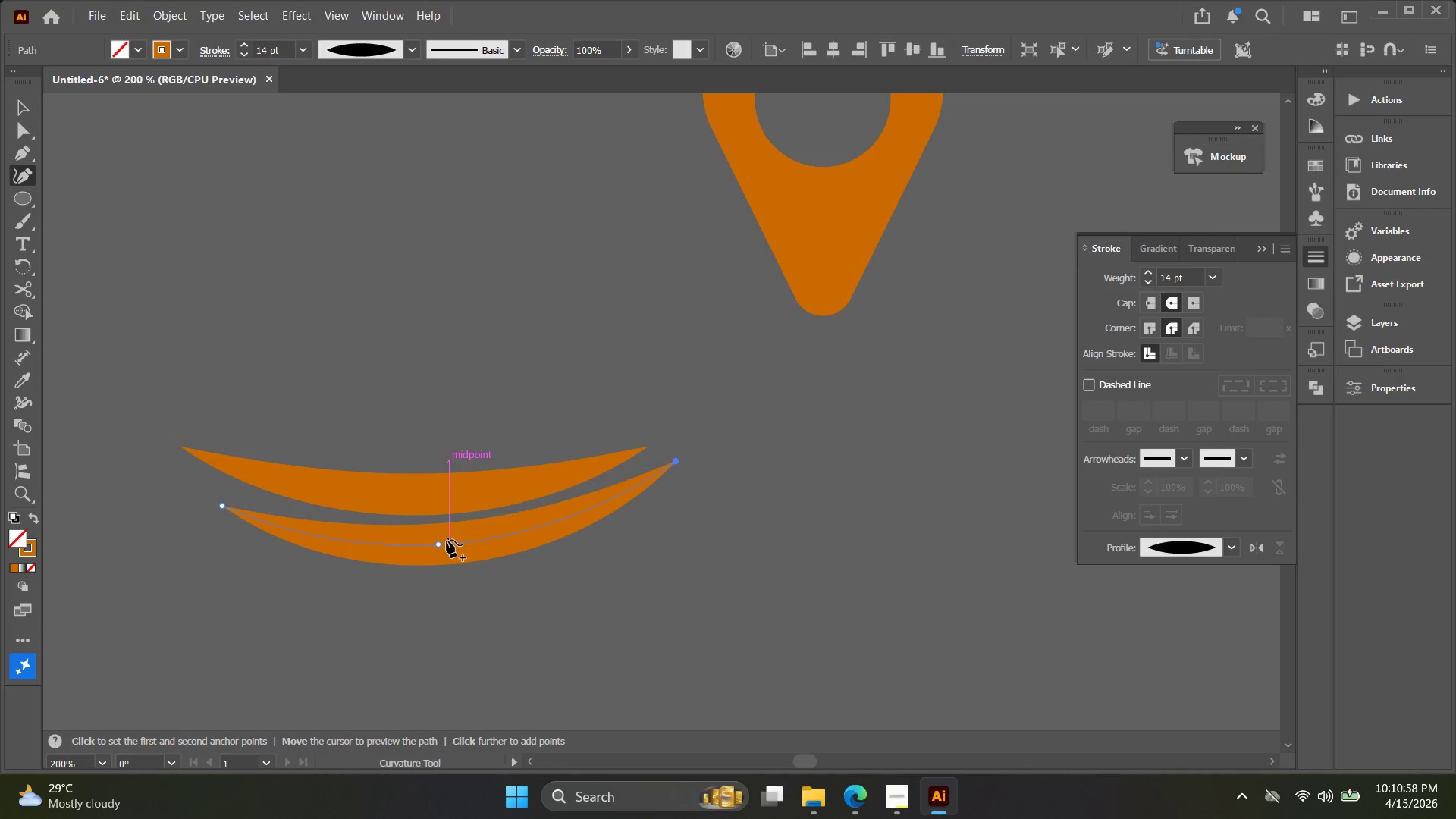 
scroll: coordinate [447, 540], scroll_direction: up, amount: 3.0
 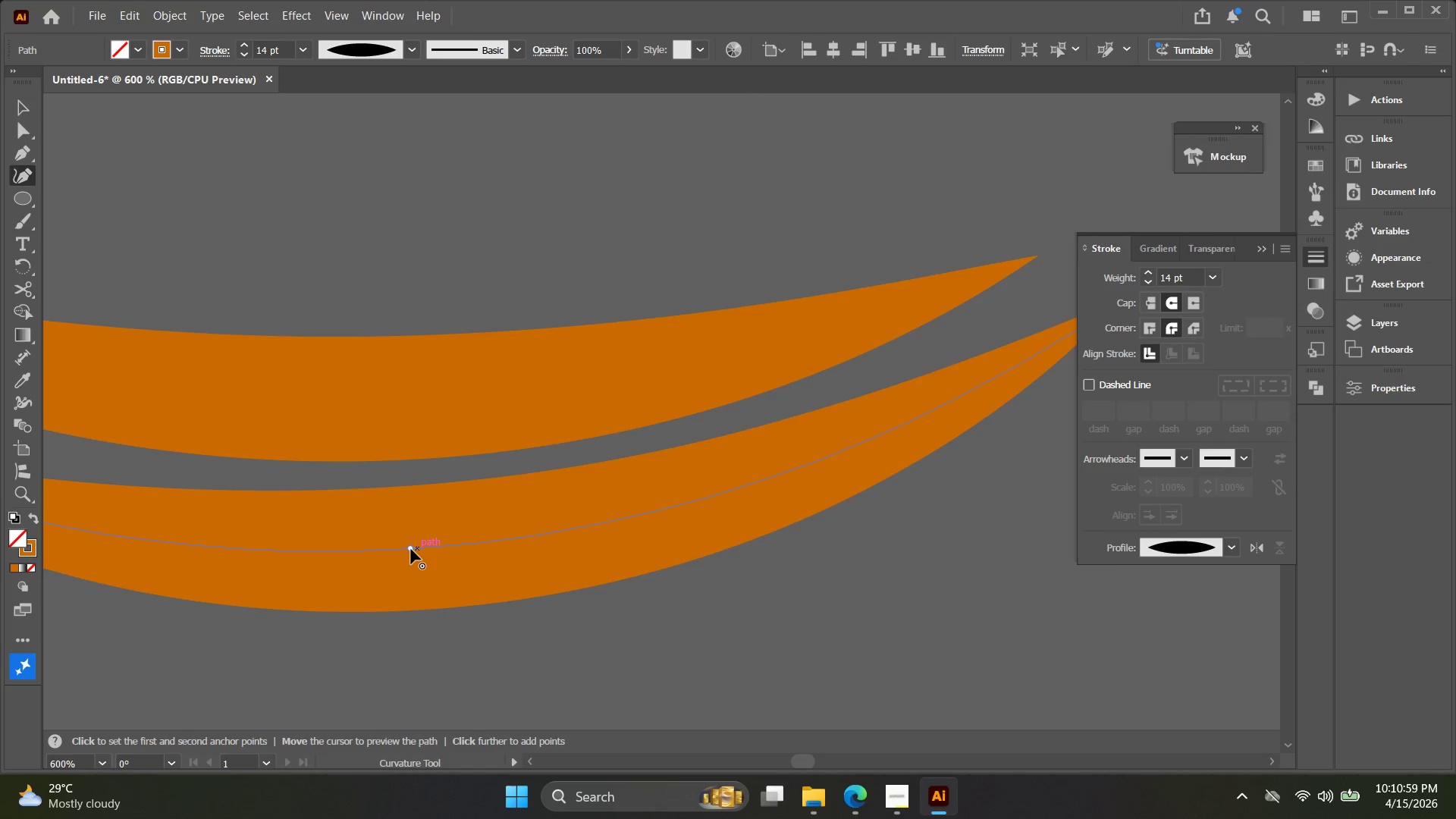 
left_click_drag(start_coordinate=[411, 549], to_coordinate=[447, 558])
 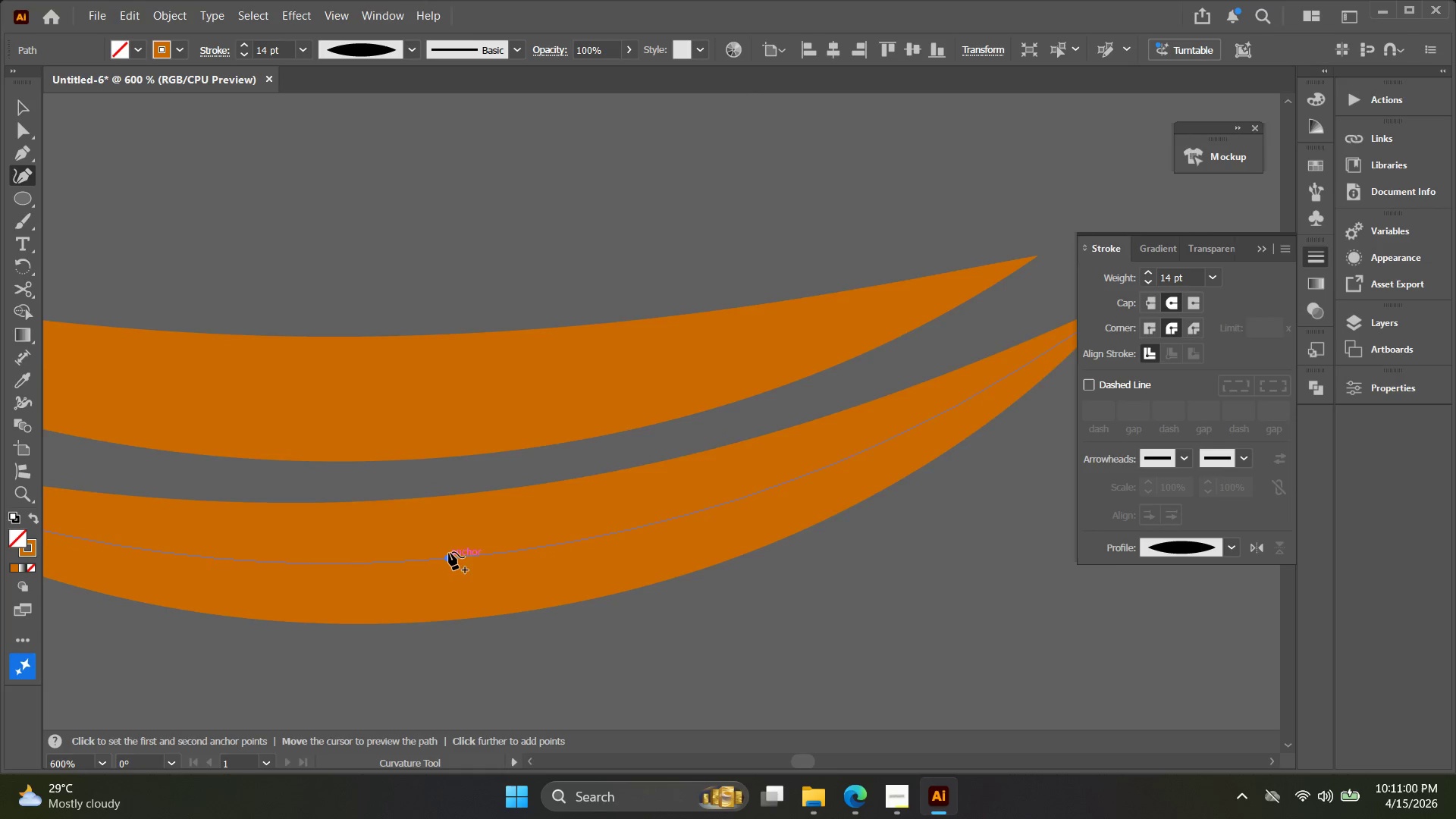 
key(Alt+AltLeft)
 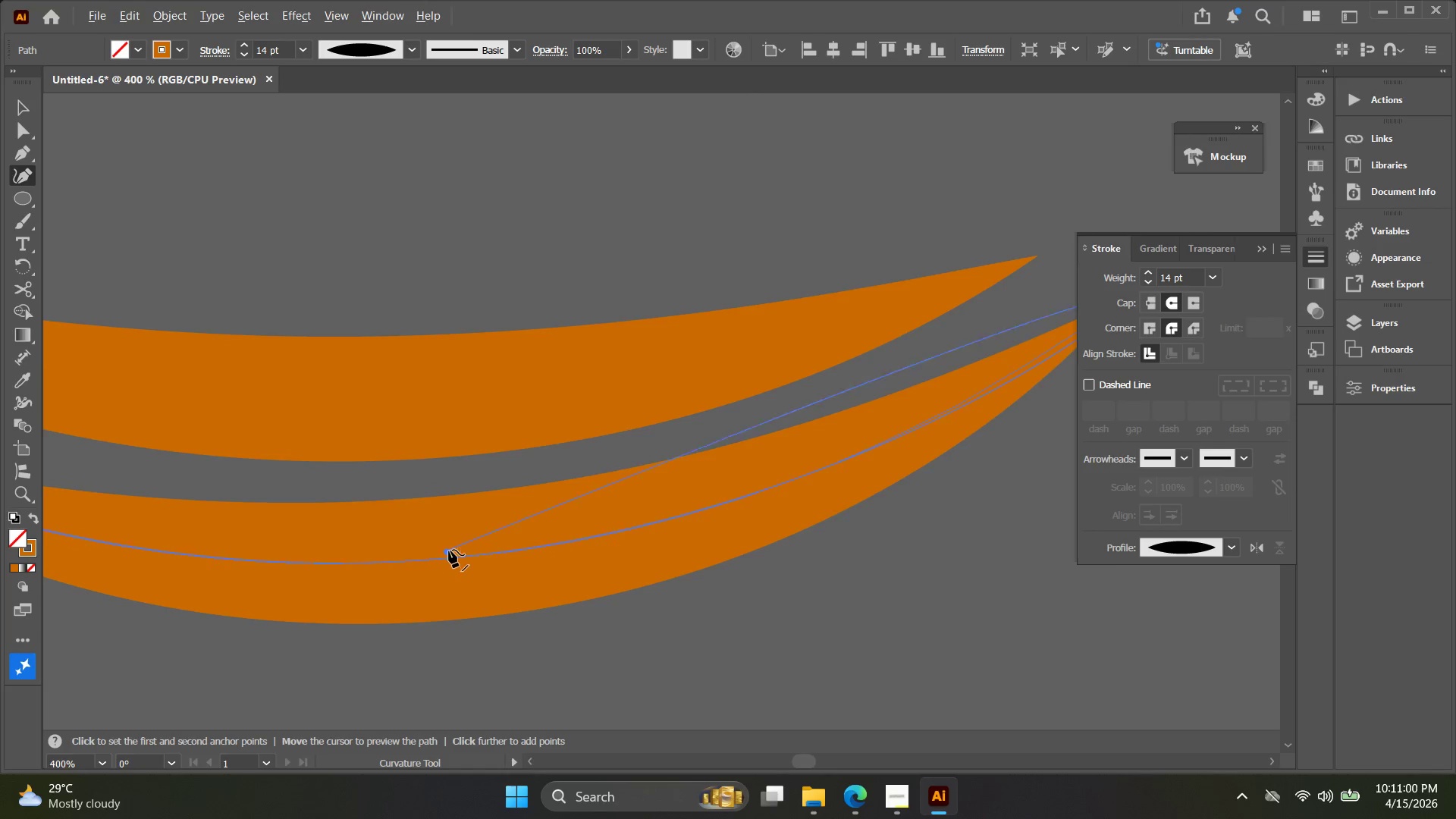 
key(Space)
 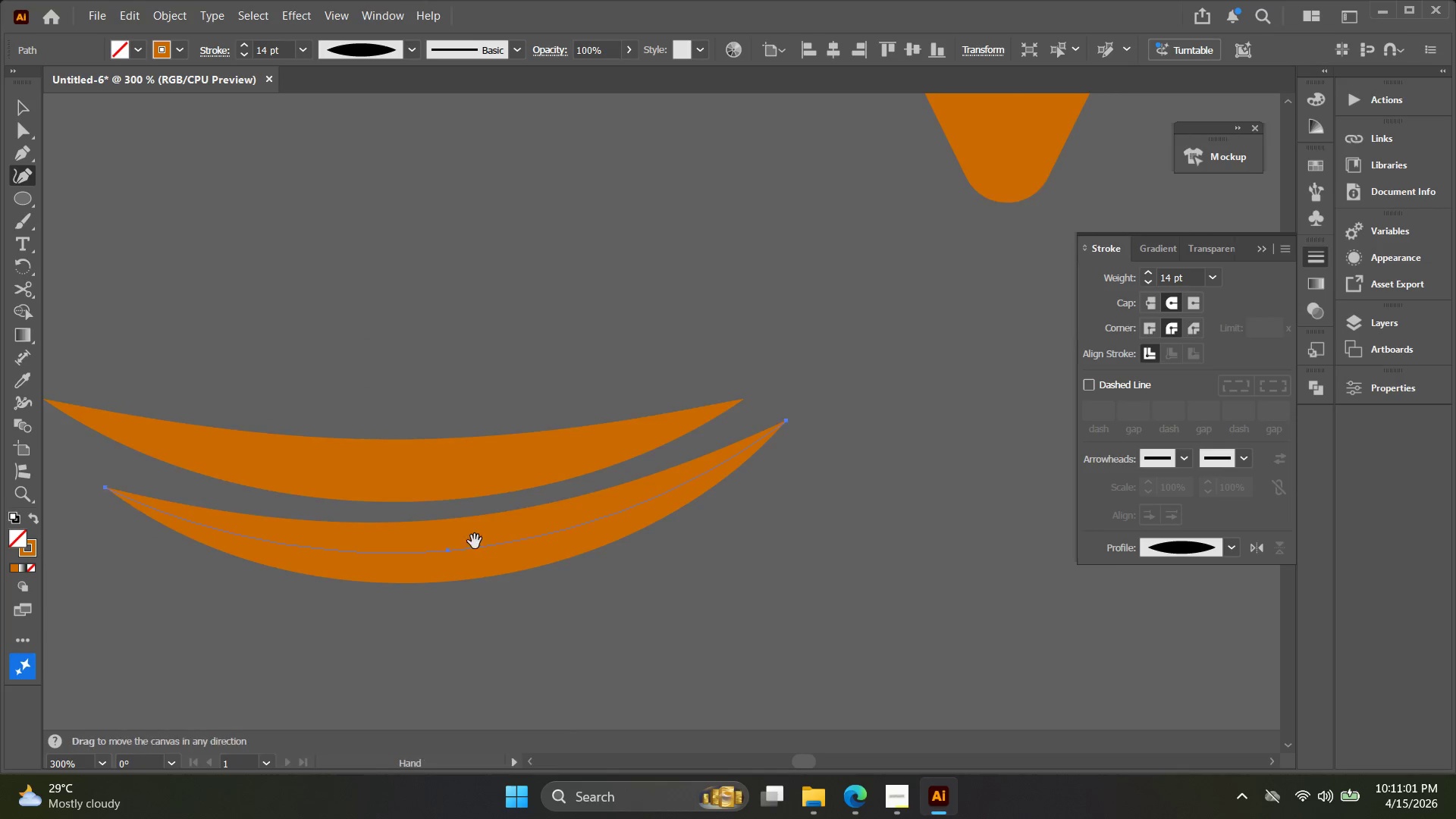 
left_click_drag(start_coordinate=[473, 542], to_coordinate=[533, 510])
 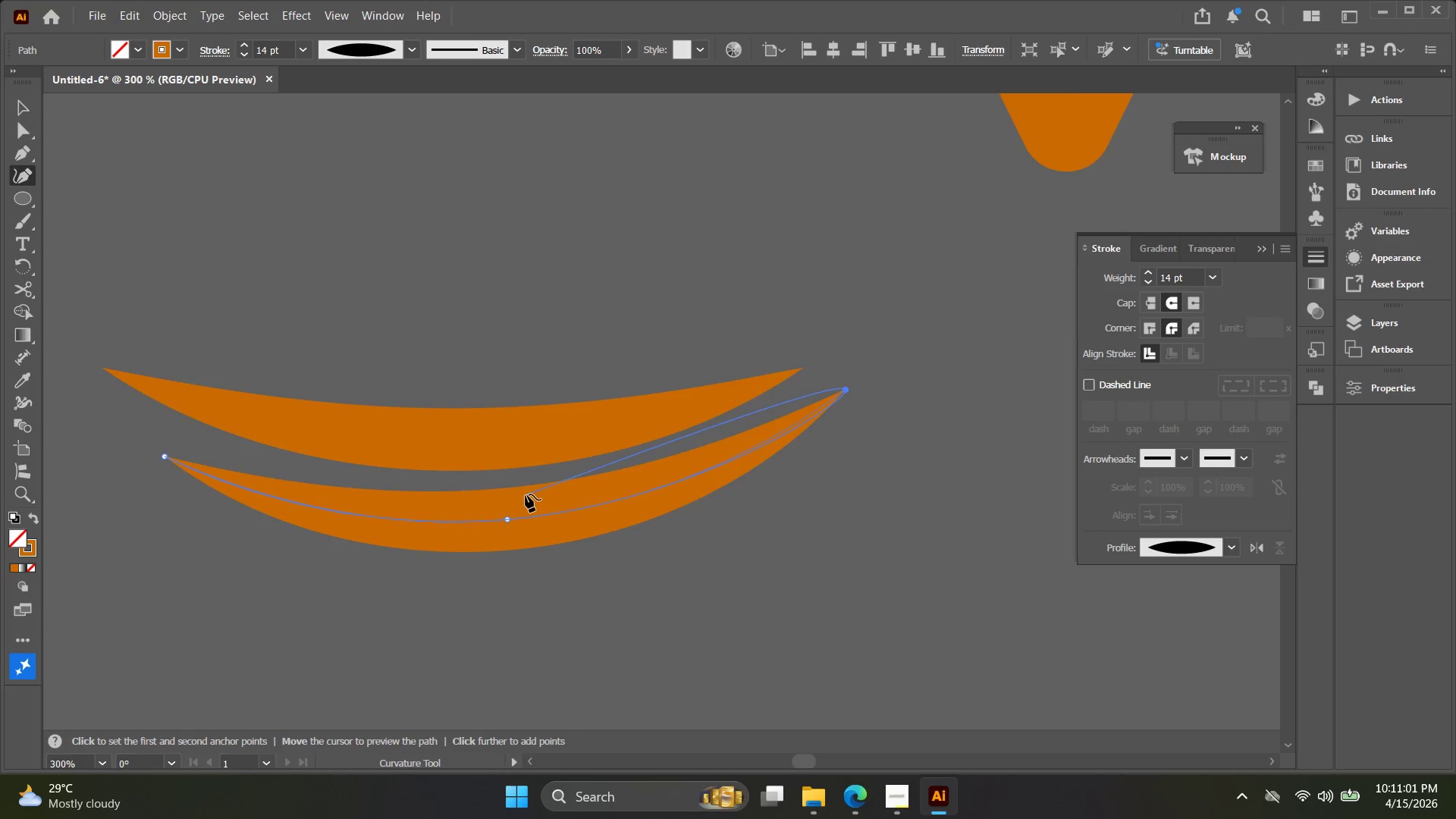 
scroll: coordinate [449, 550], scroll_direction: down, amount: 2.0
 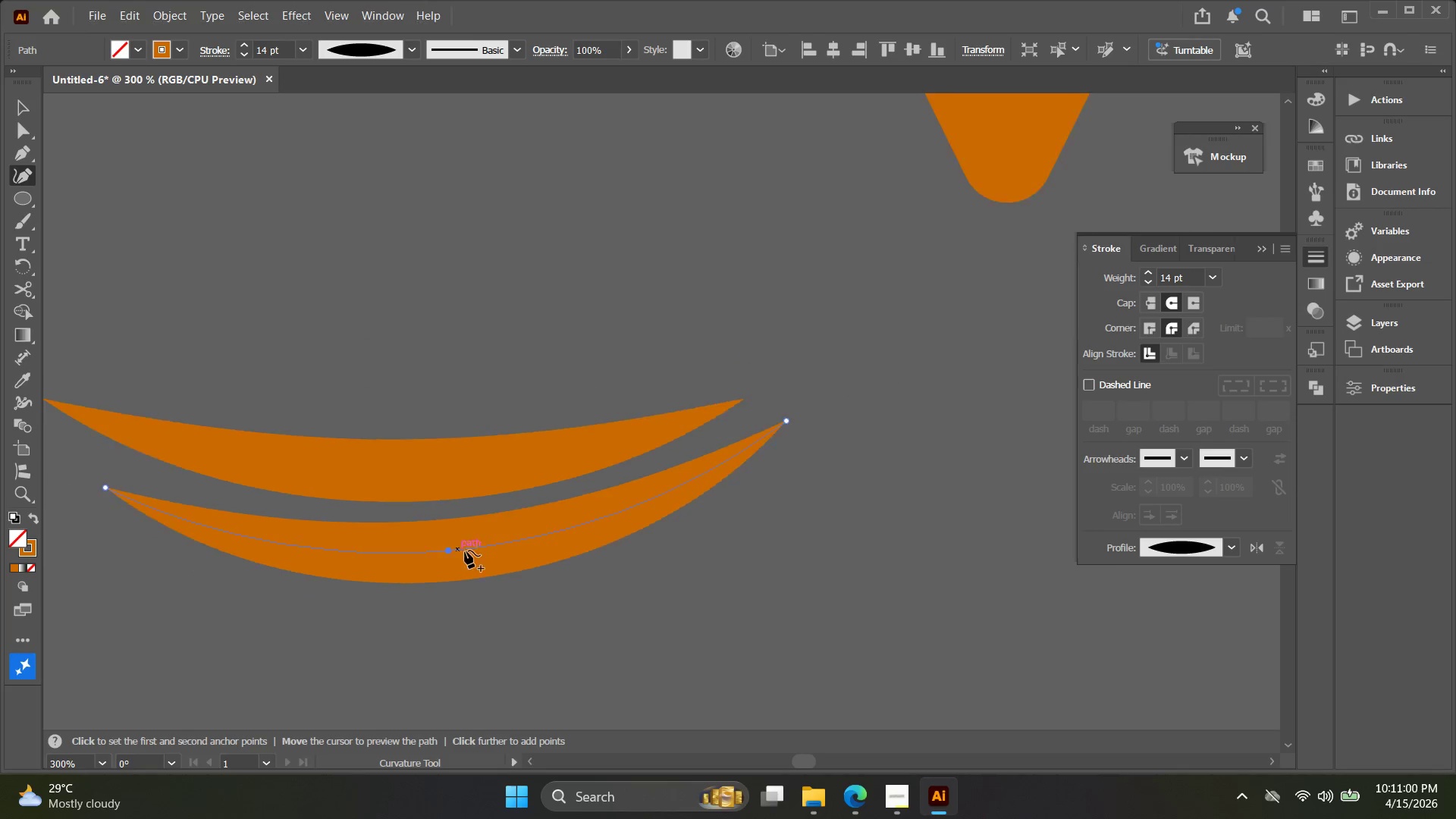 
key(Alt+AltLeft)
 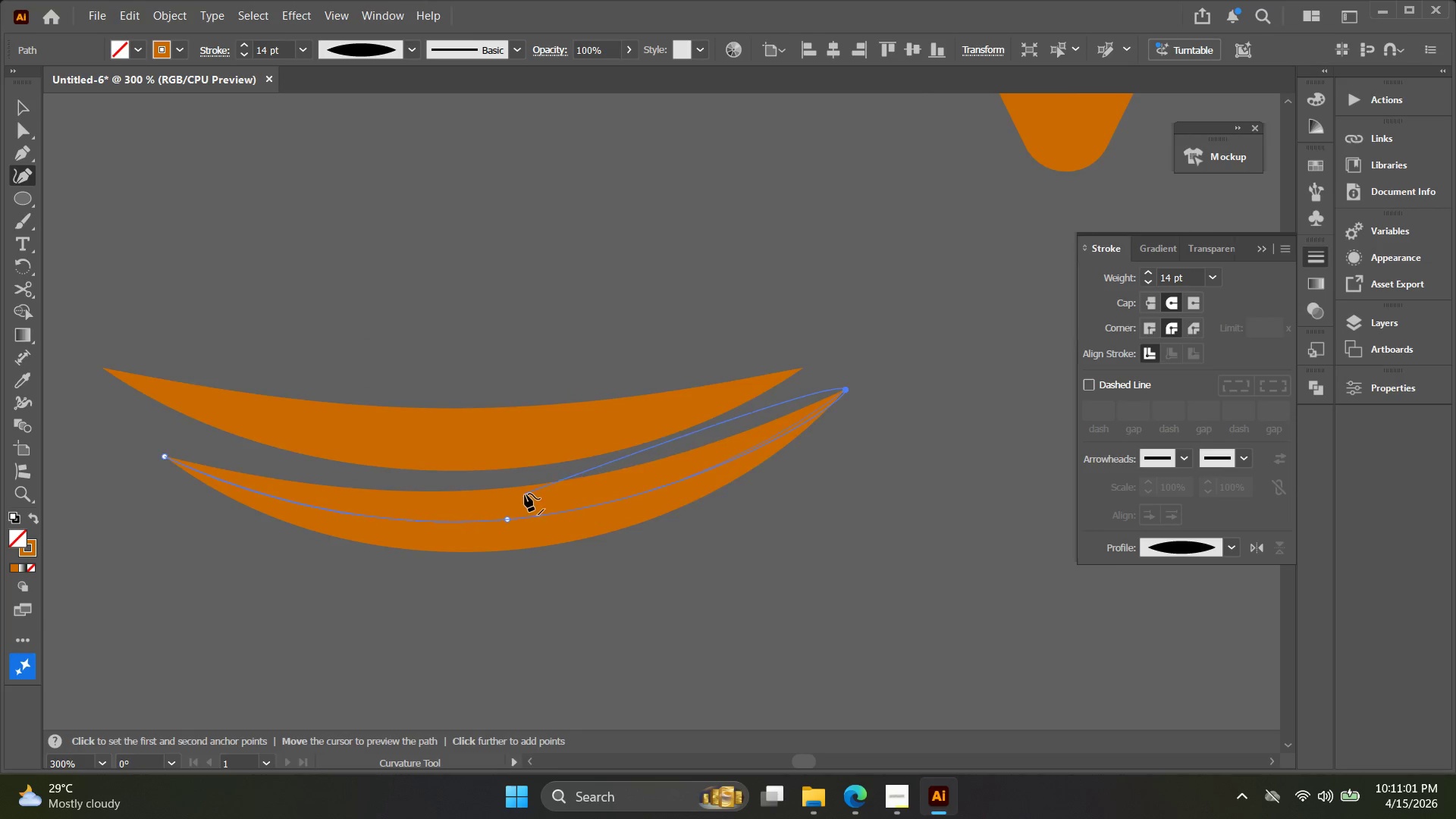 
key(Space)
 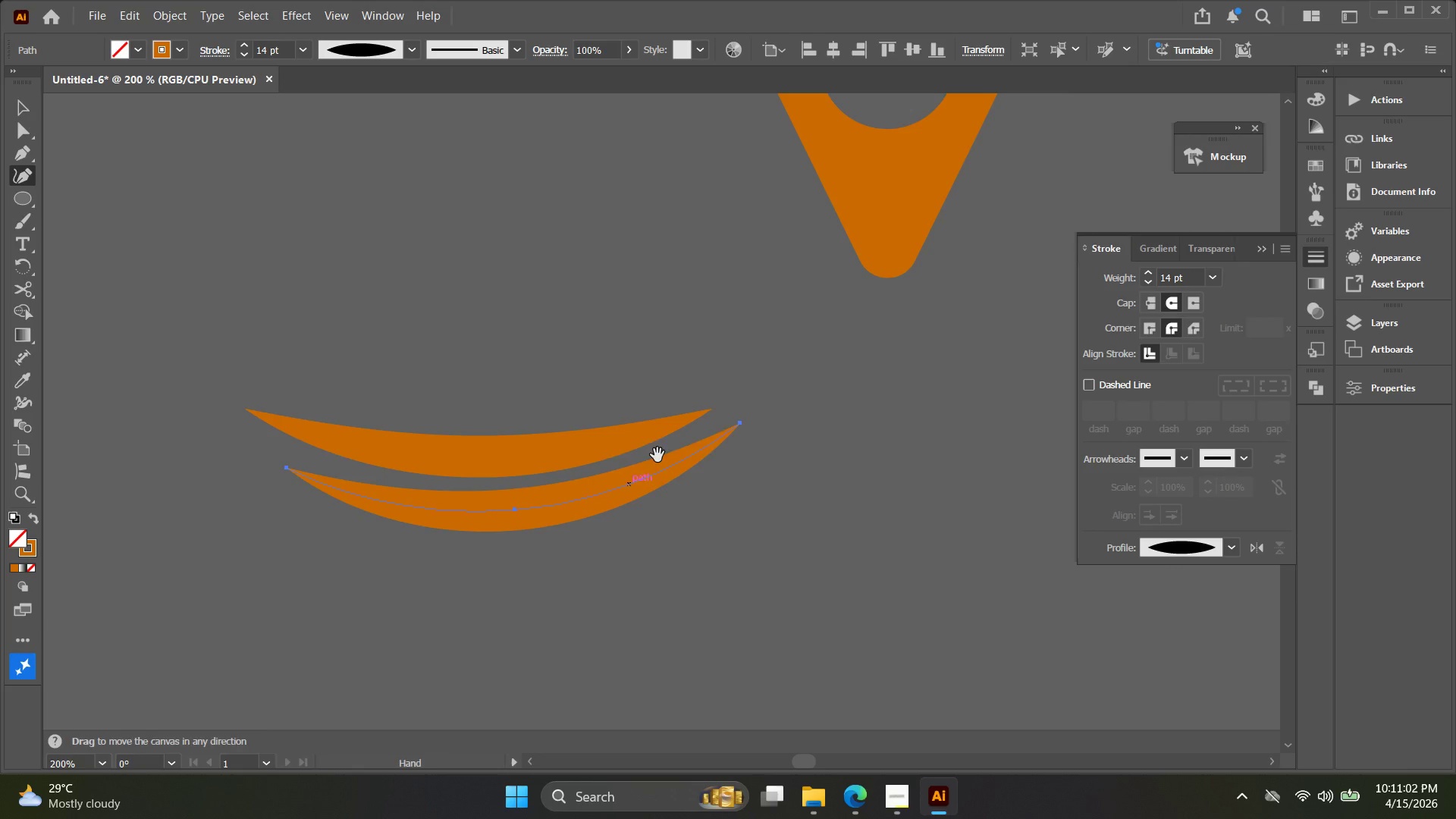 
scroll: coordinate [525, 494], scroll_direction: down, amount: 1.0
 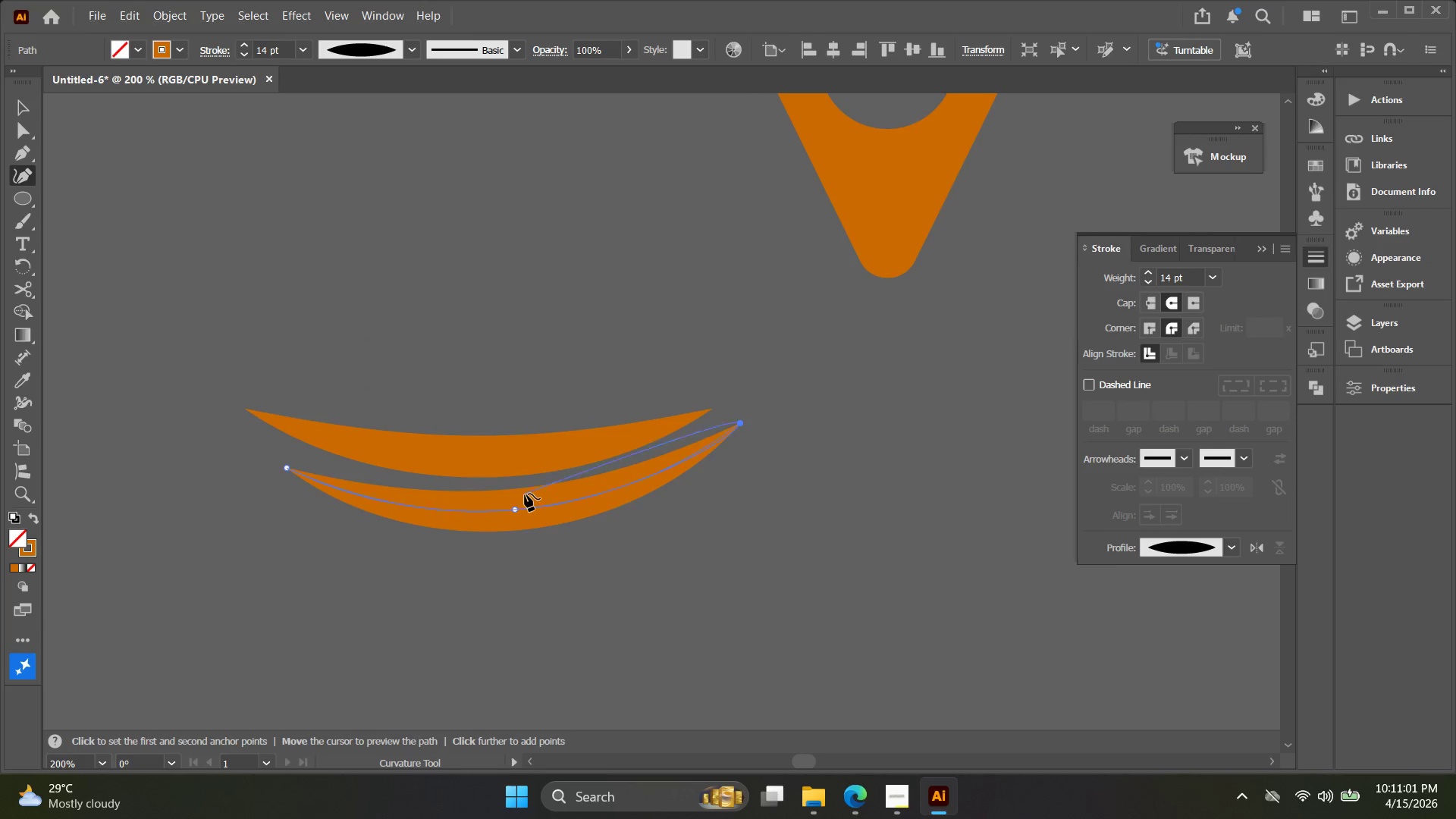 
key(V)
 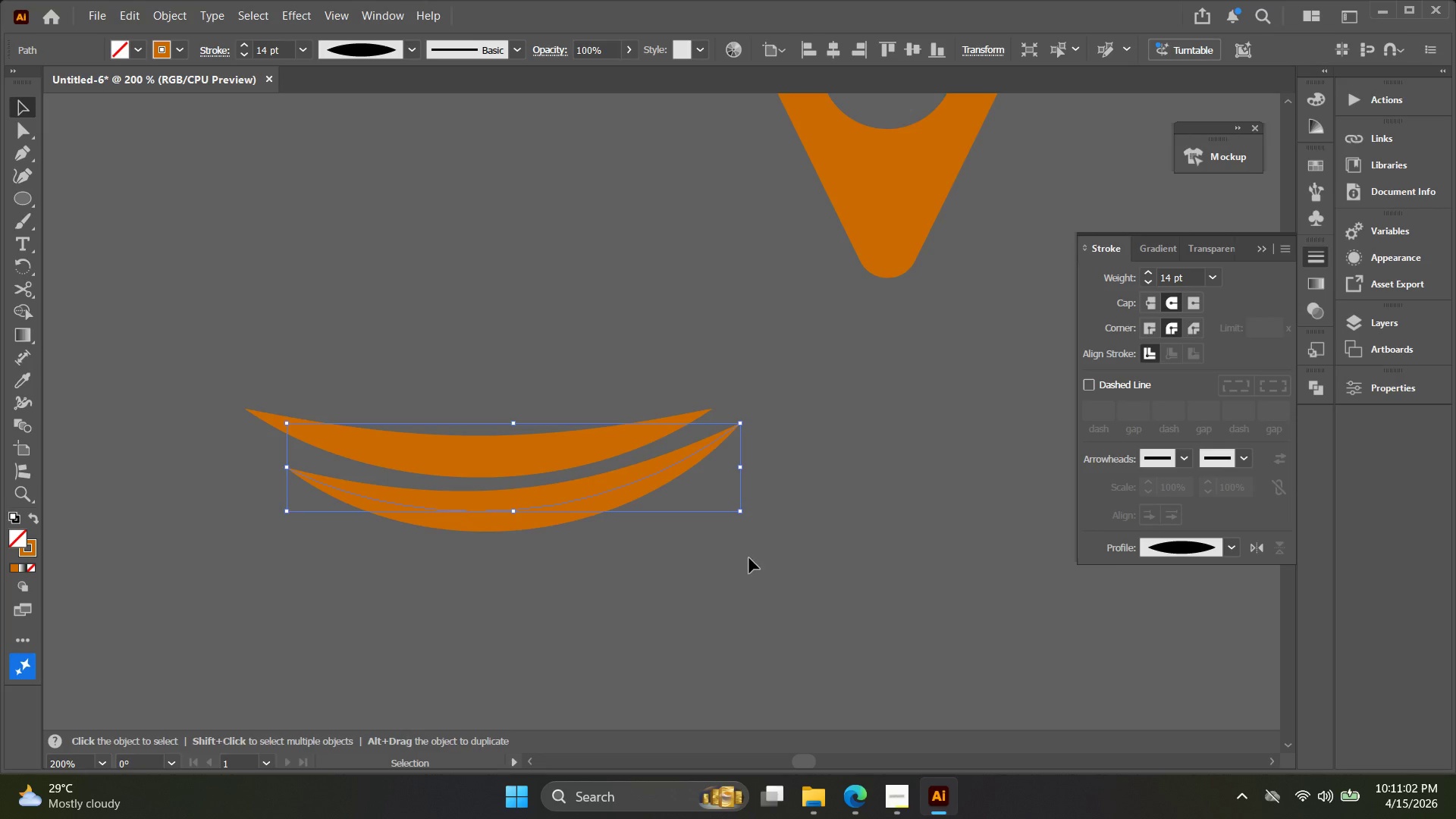 
left_click([749, 558])
 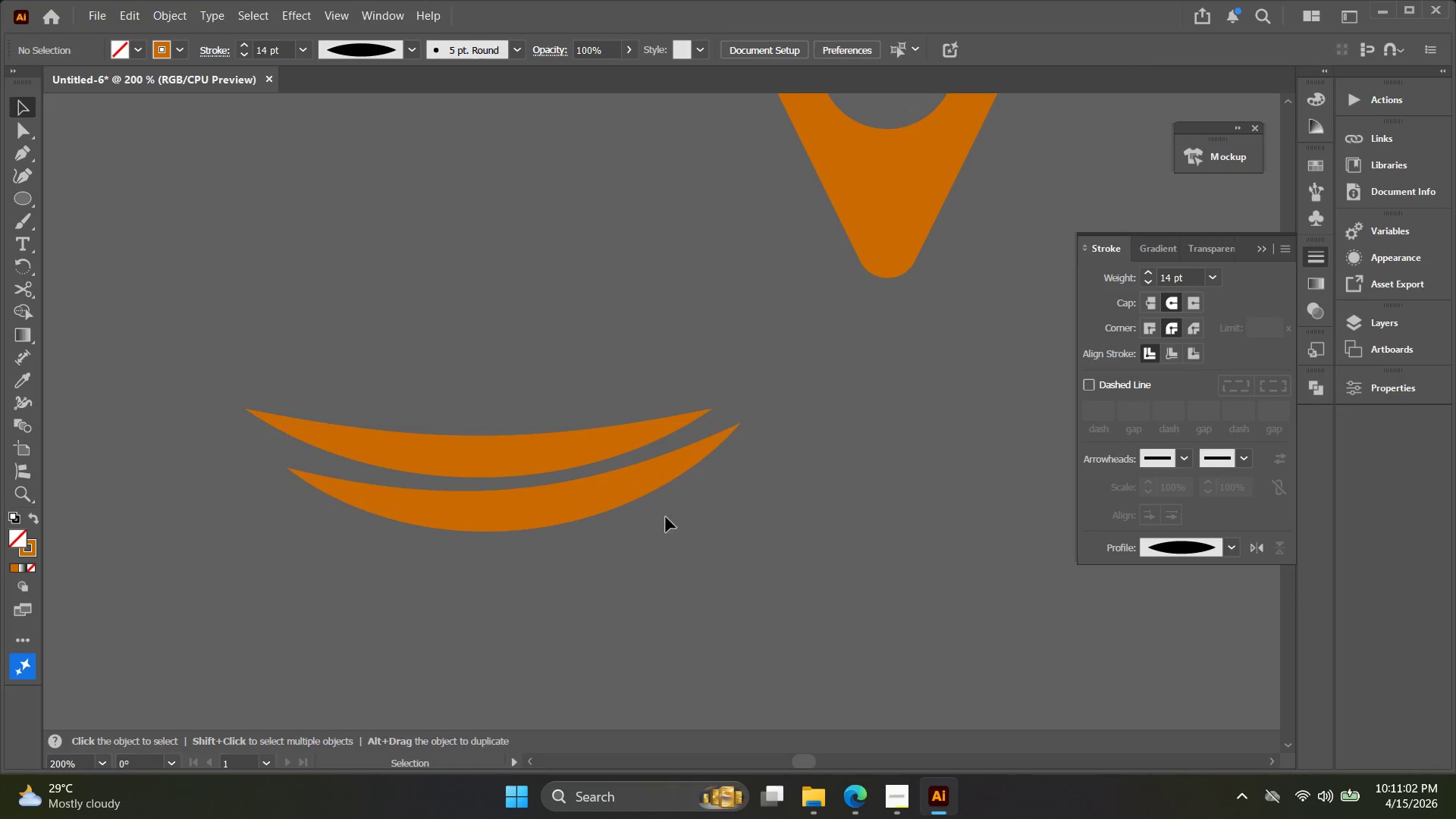 
hold_key(key=Space, duration=0.36)
 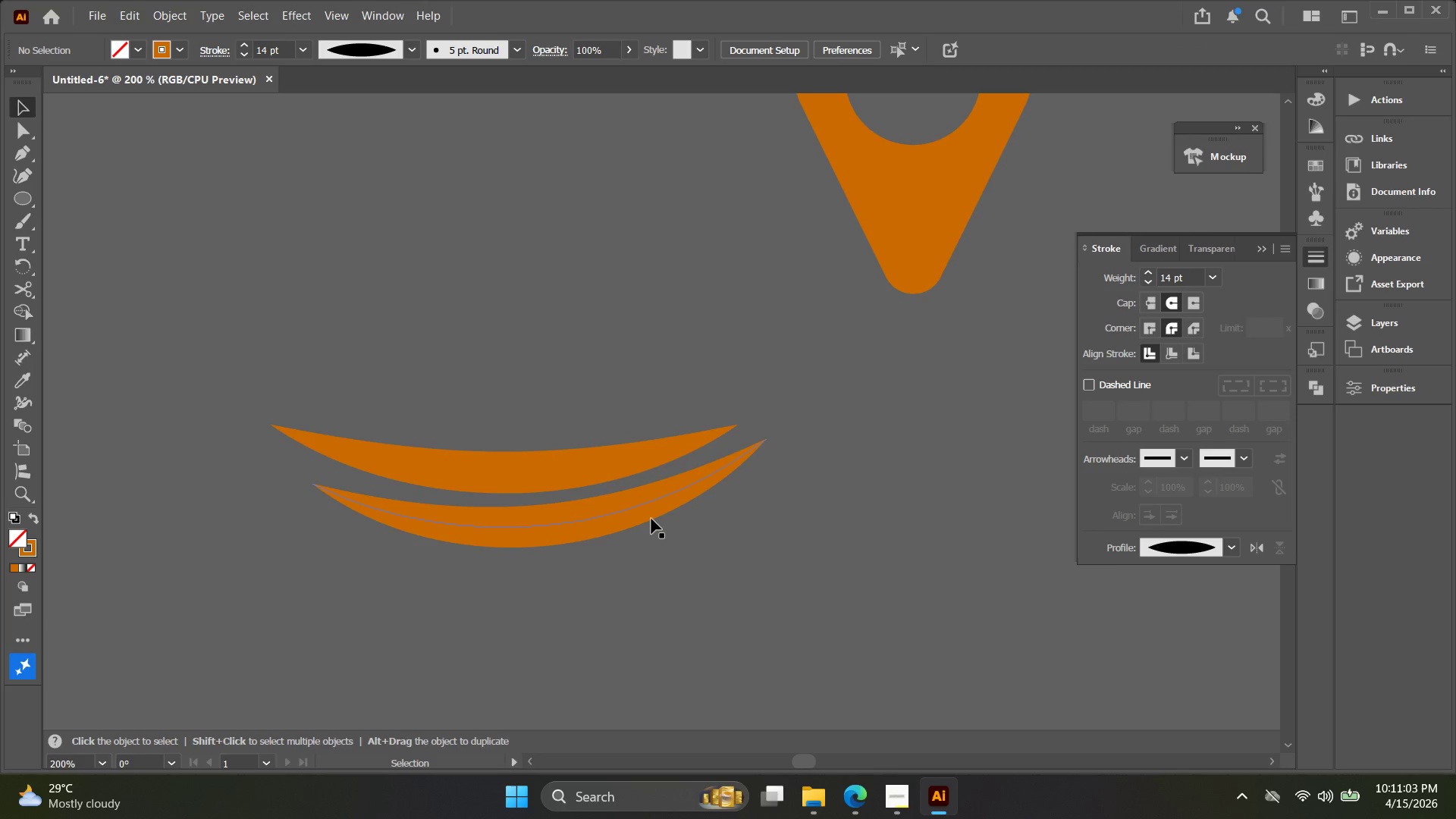 
left_click_drag(start_coordinate=[643, 507], to_coordinate=[669, 523])
 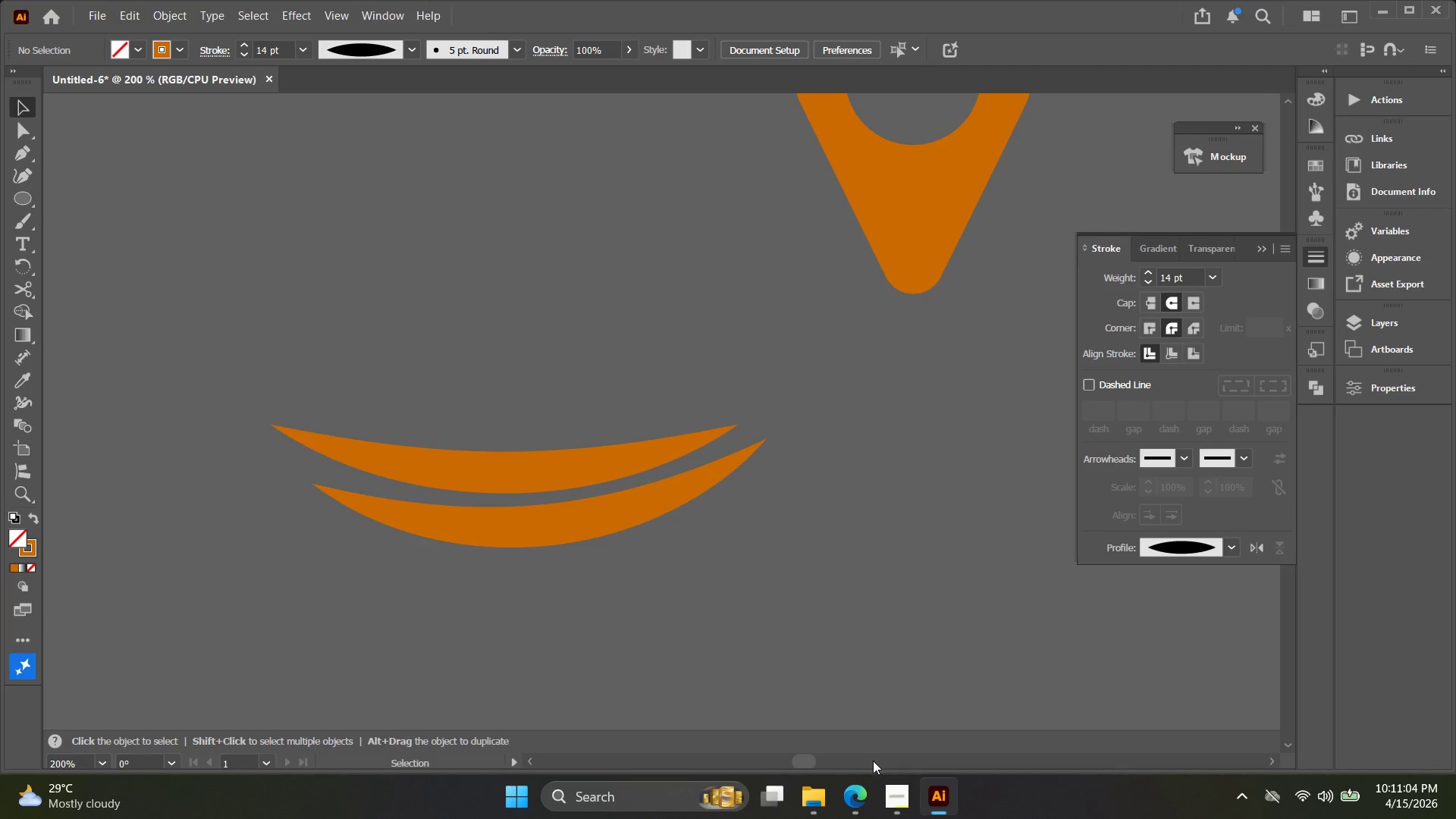 
left_click([891, 797])